 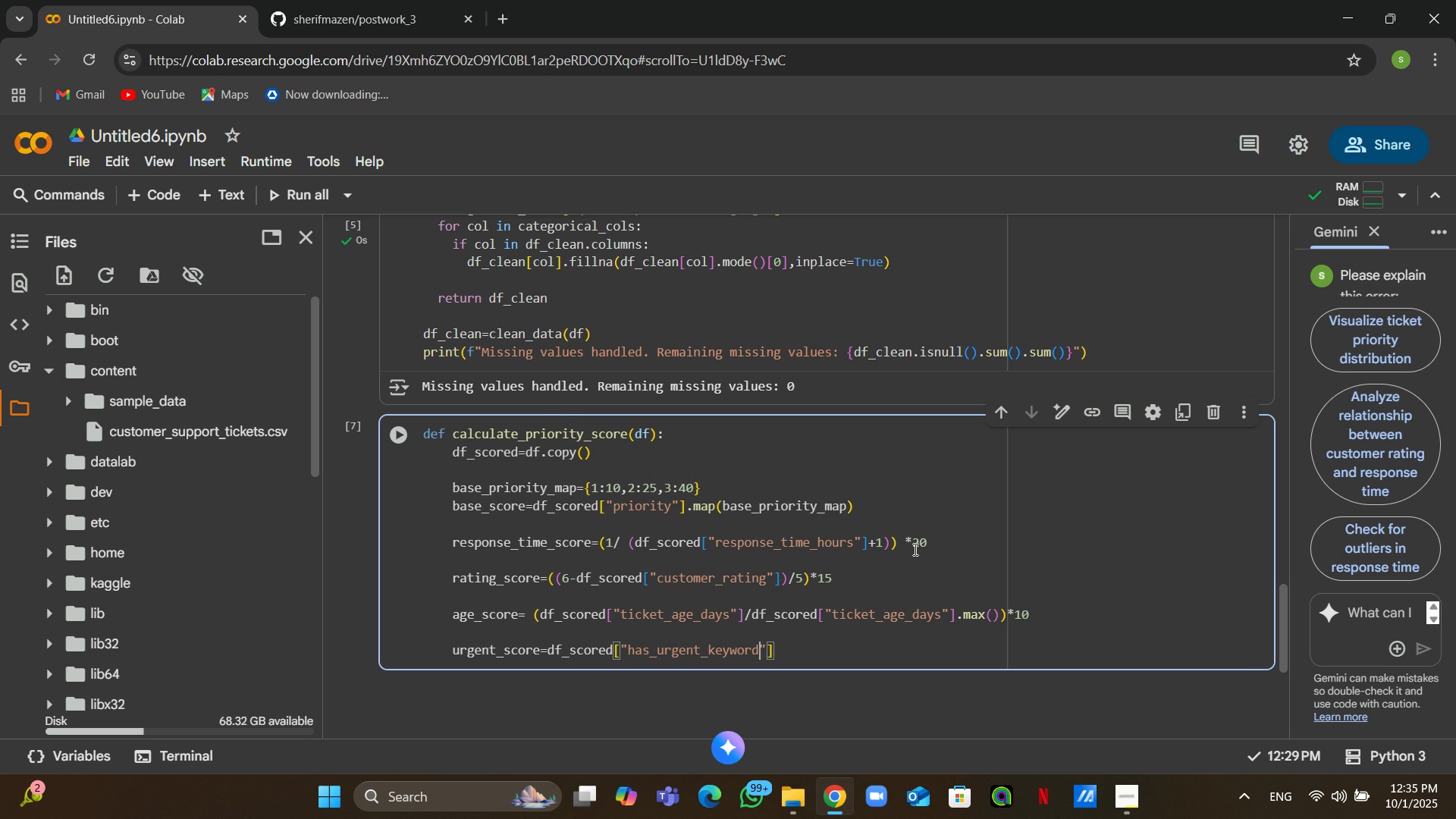 
key(ArrowRight)
 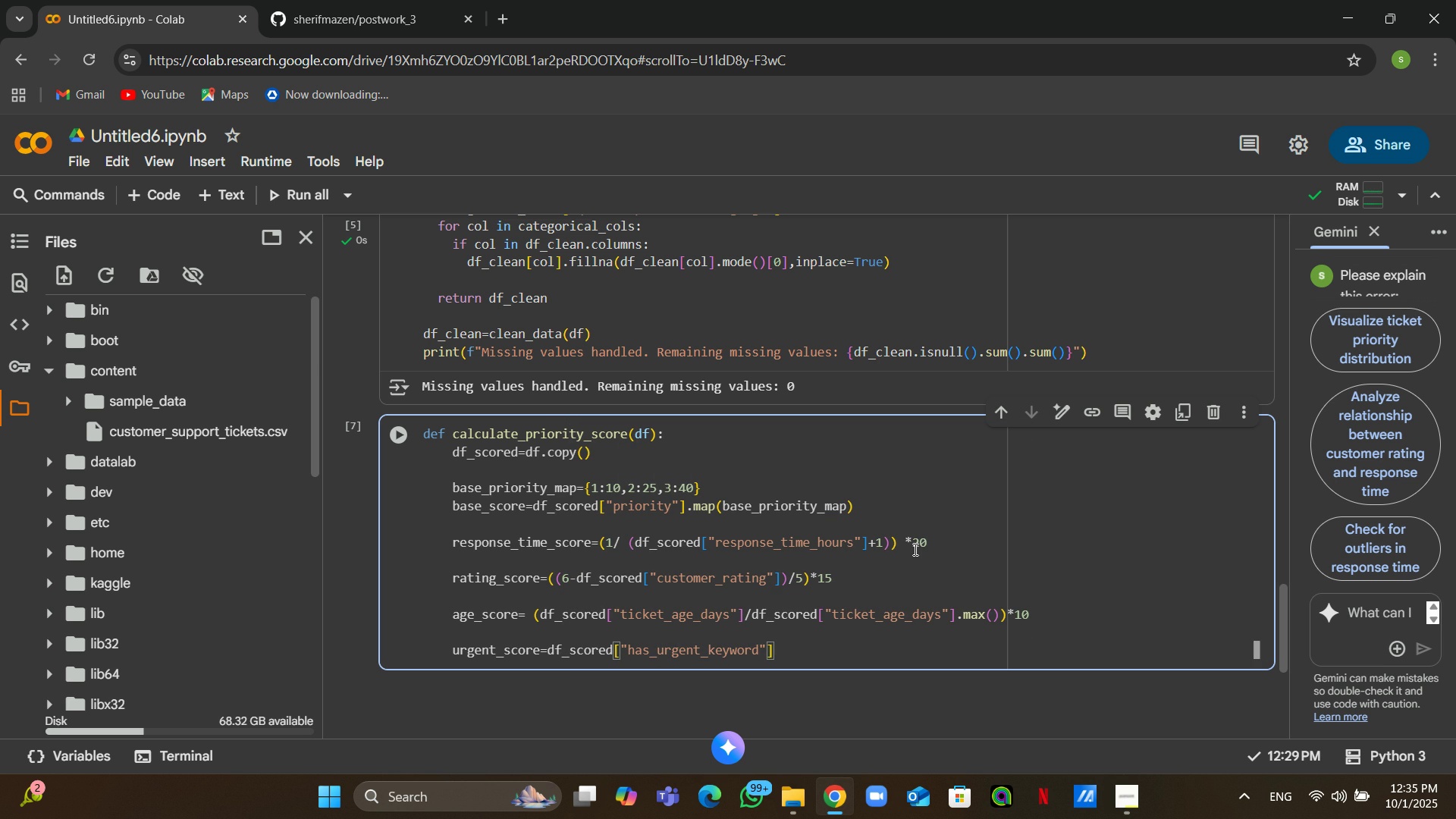 
key(ArrowRight)
 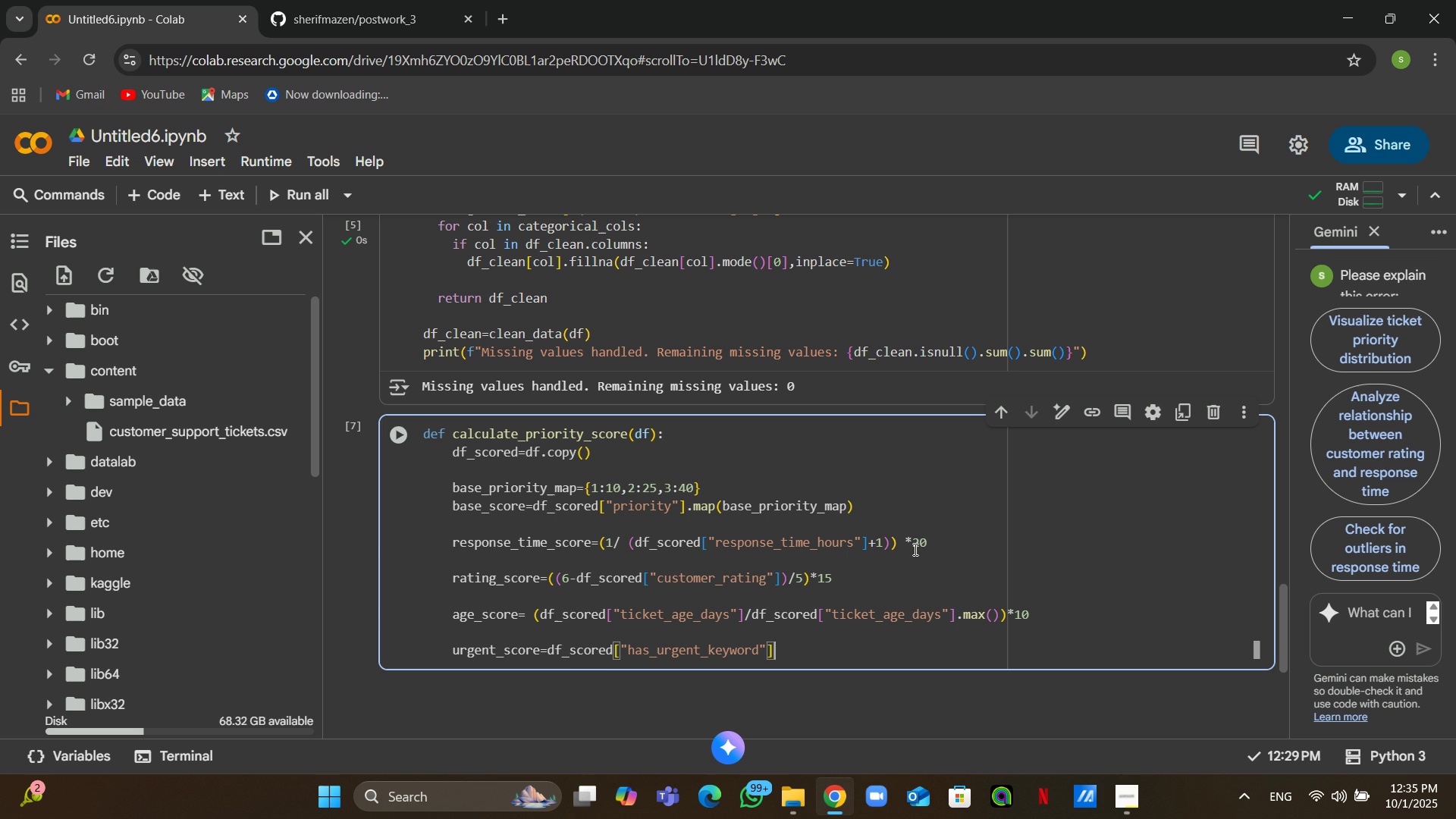 
key(NumpadMultiply)
 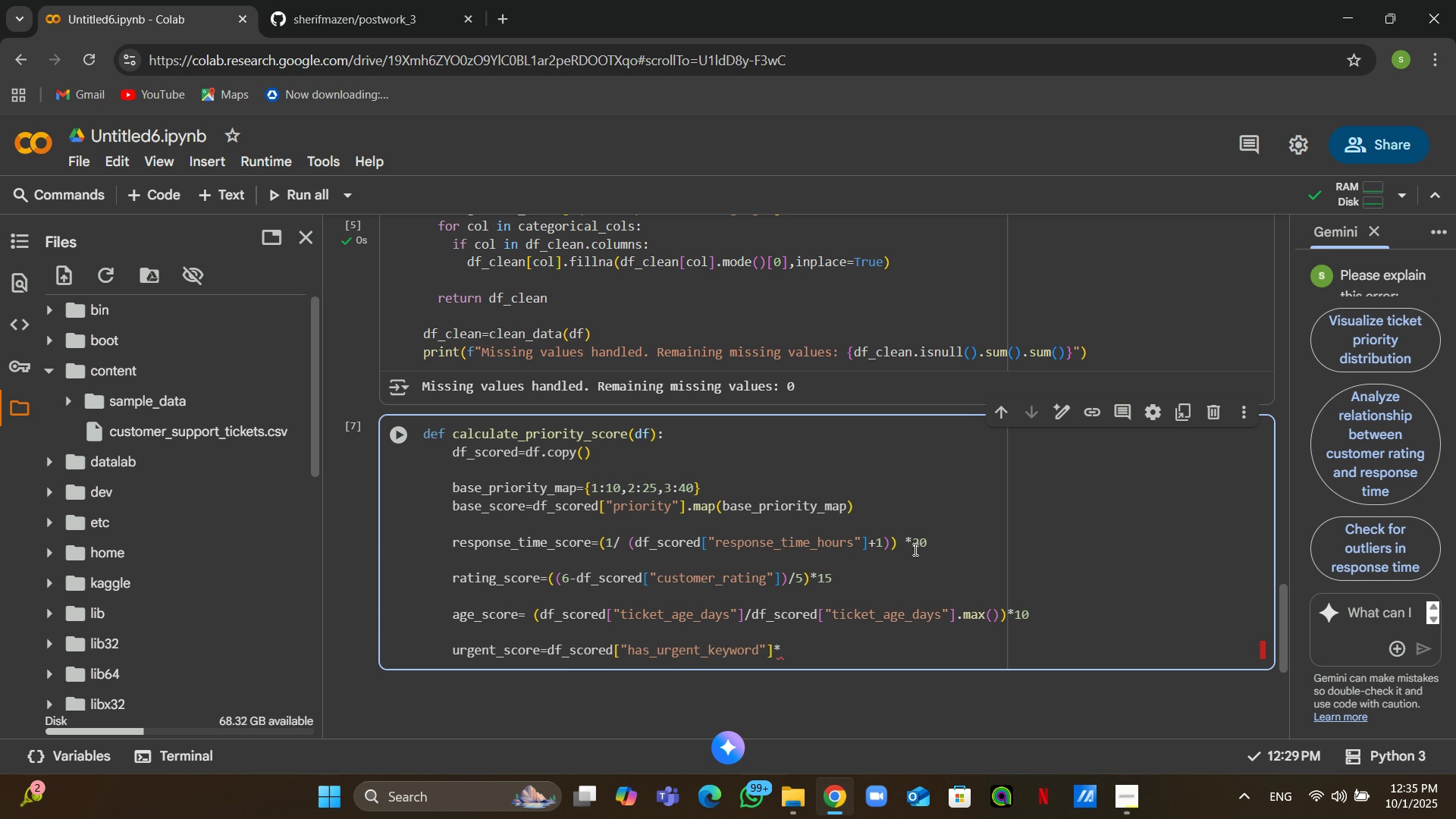 
key(Numpad1)
 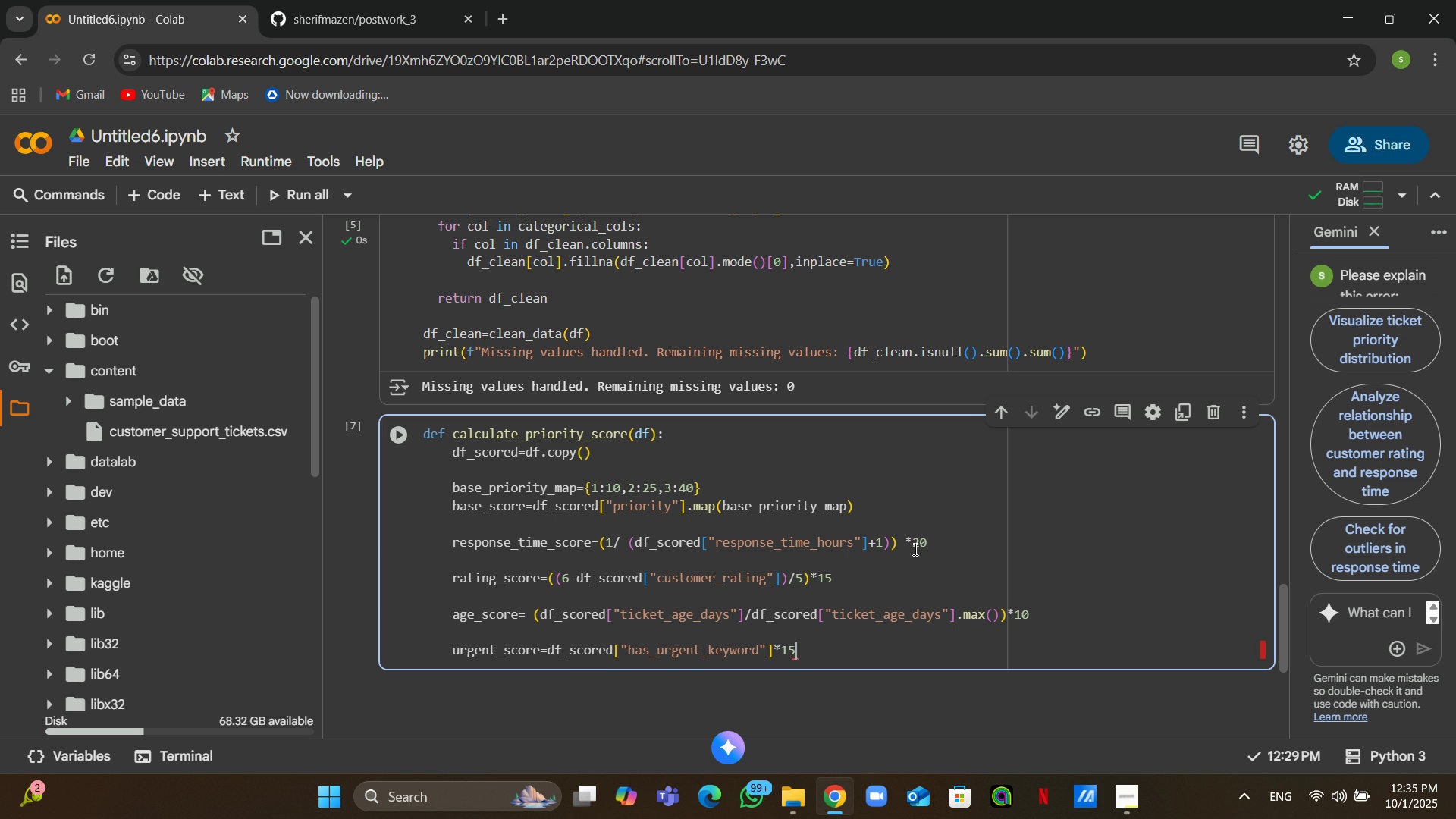 
key(Numpad5)
 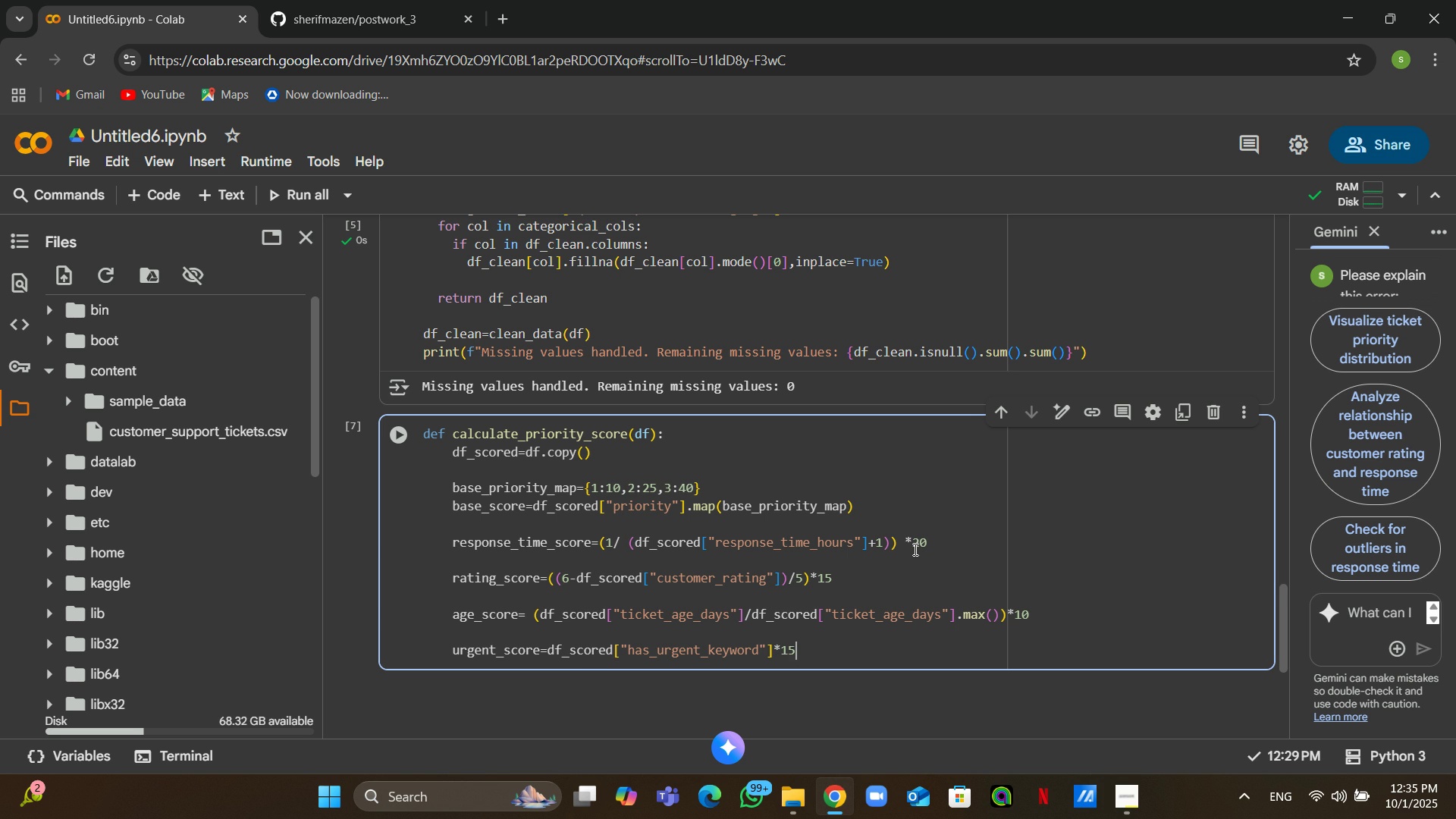 
key(Enter)
 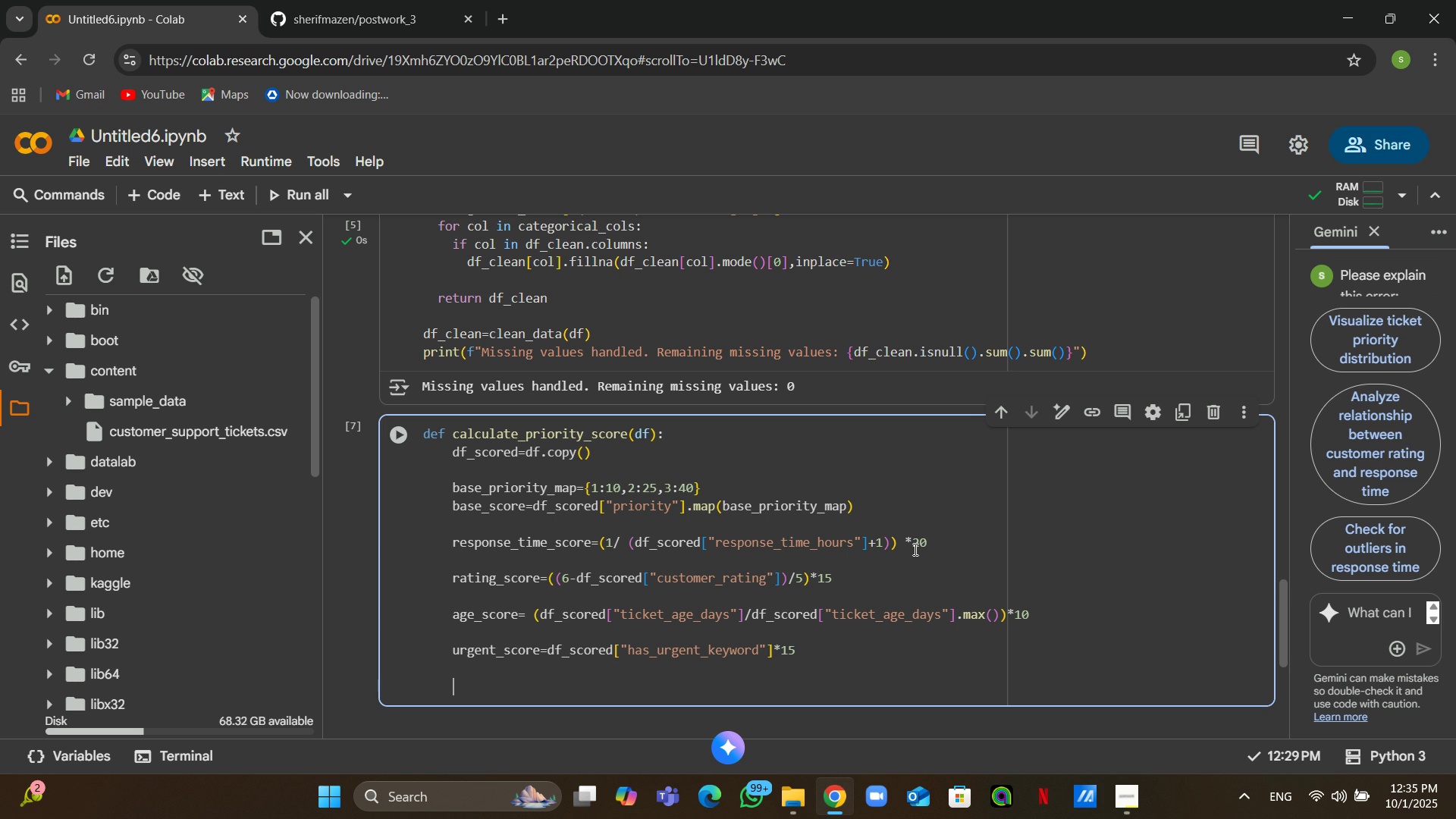 
key(Enter)
 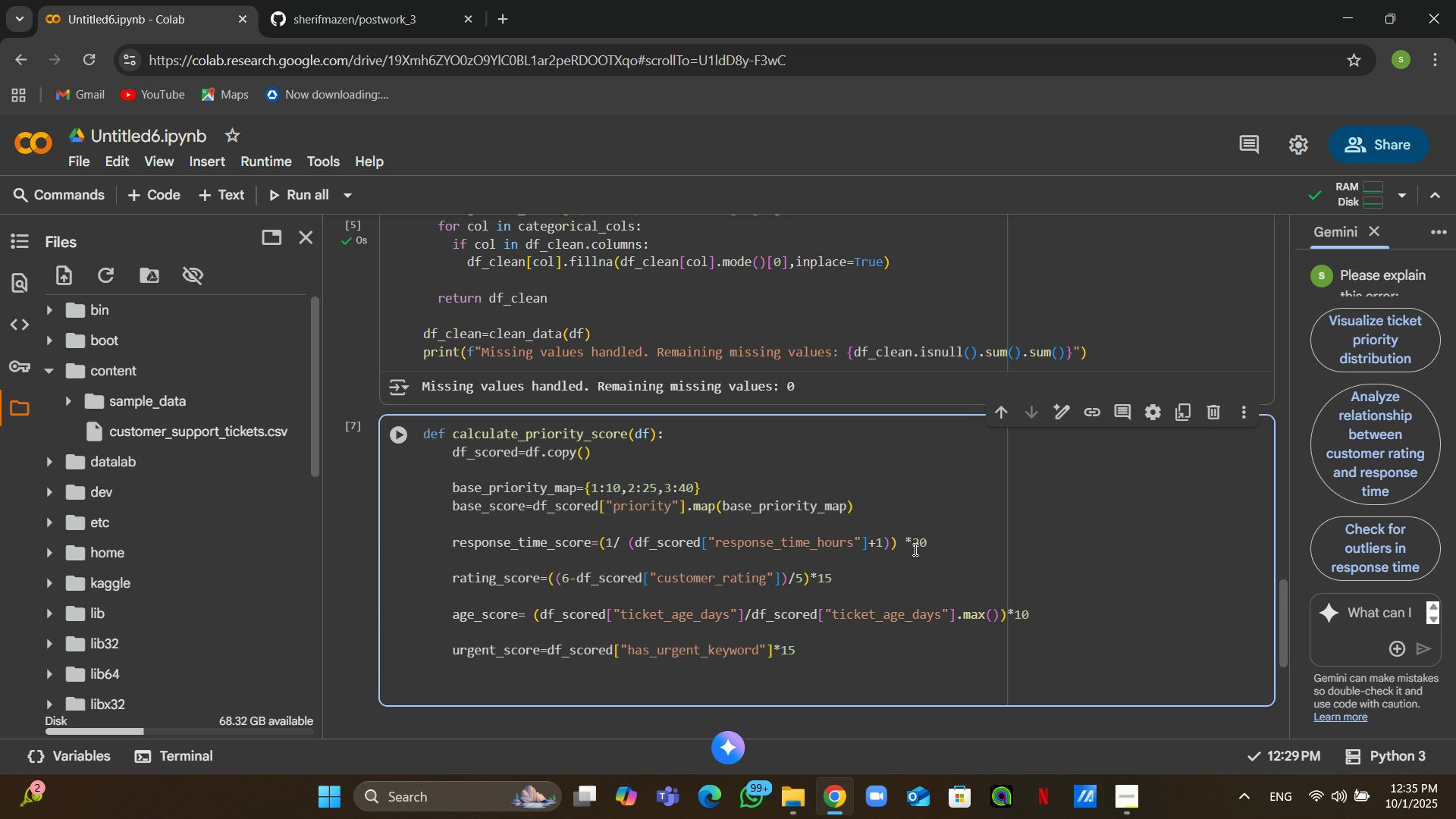 
wait(22.12)
 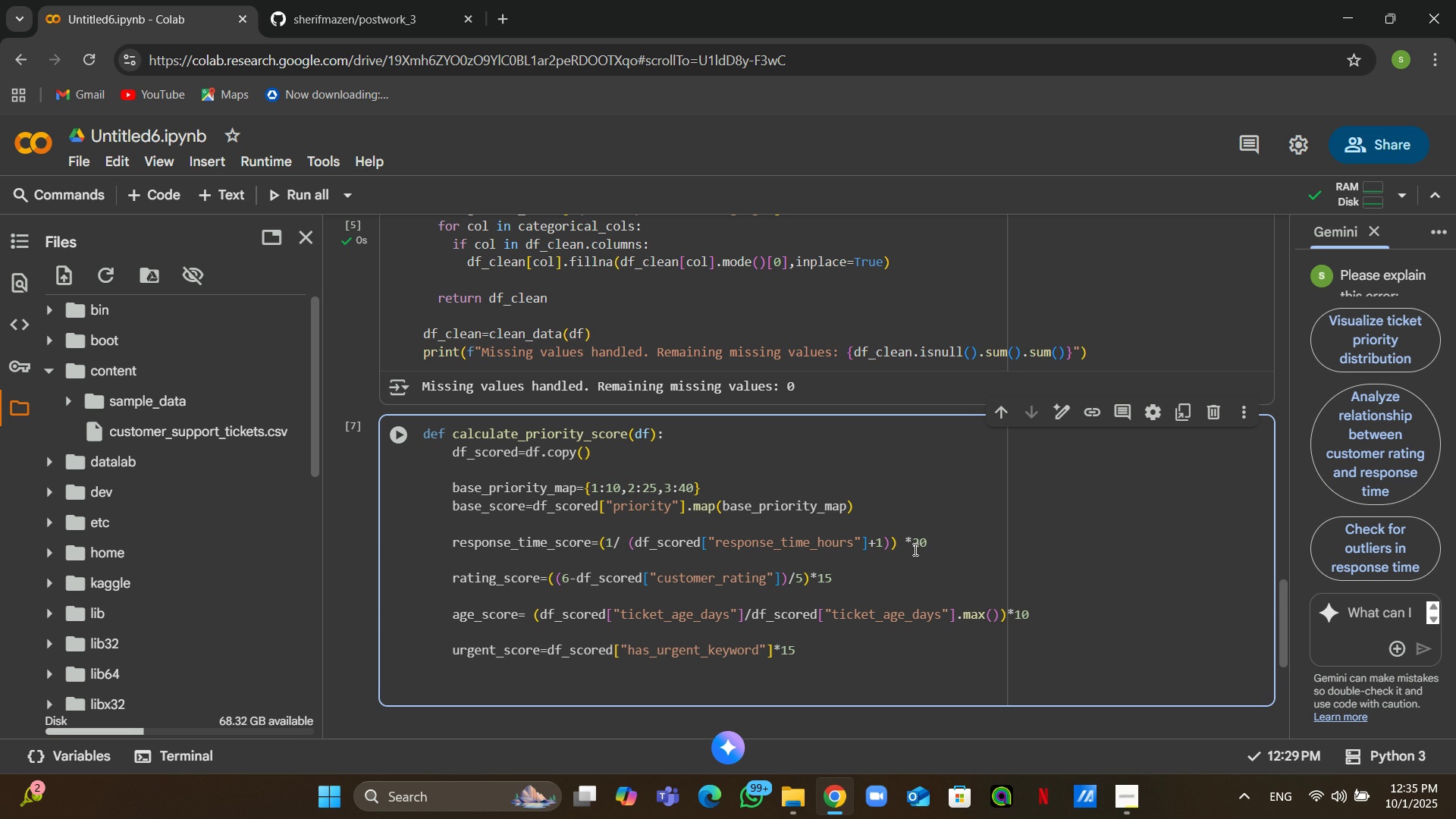 
left_click([764, 690])
 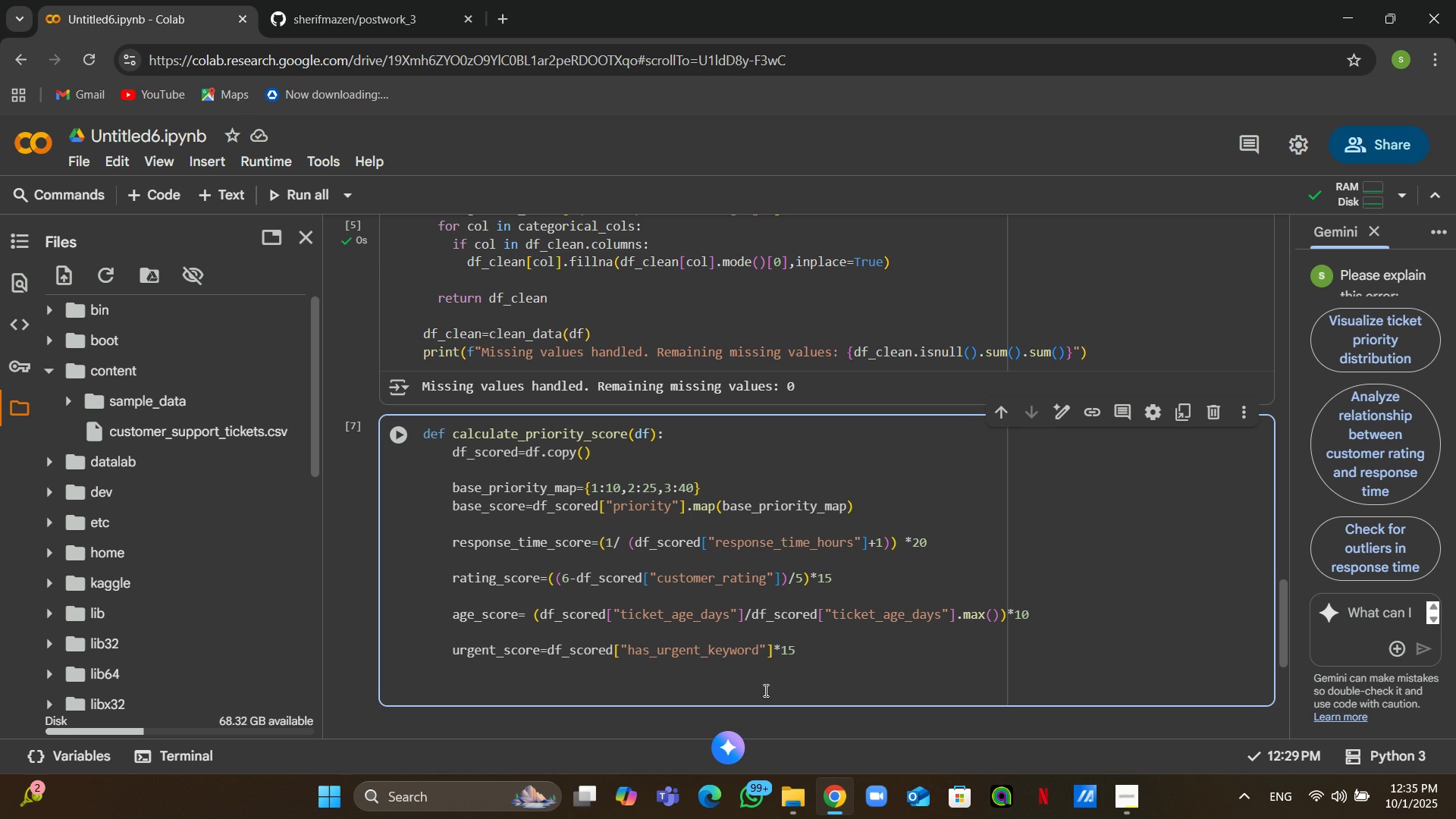 
left_click([764, 690])
 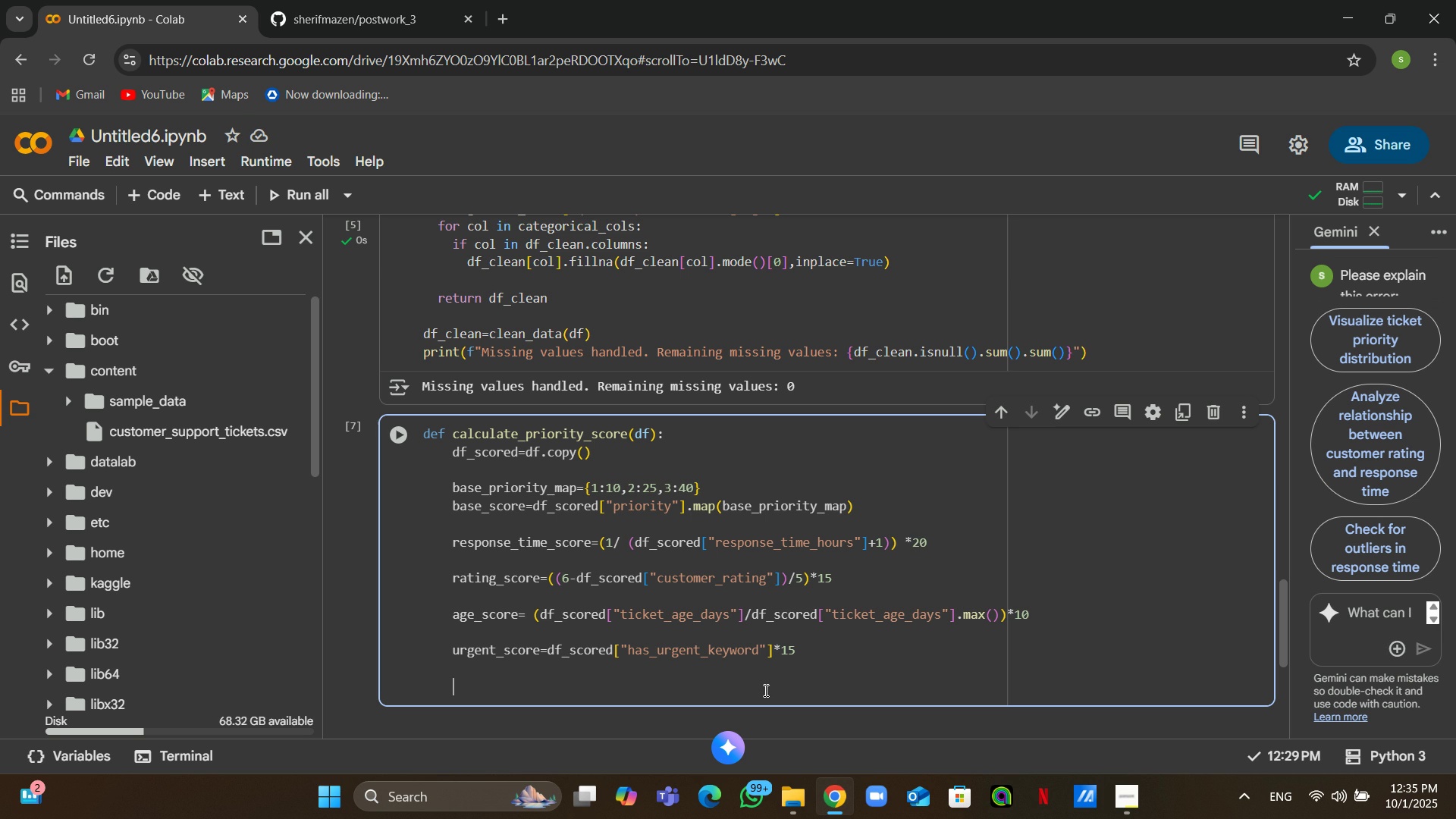 
wait(6.9)
 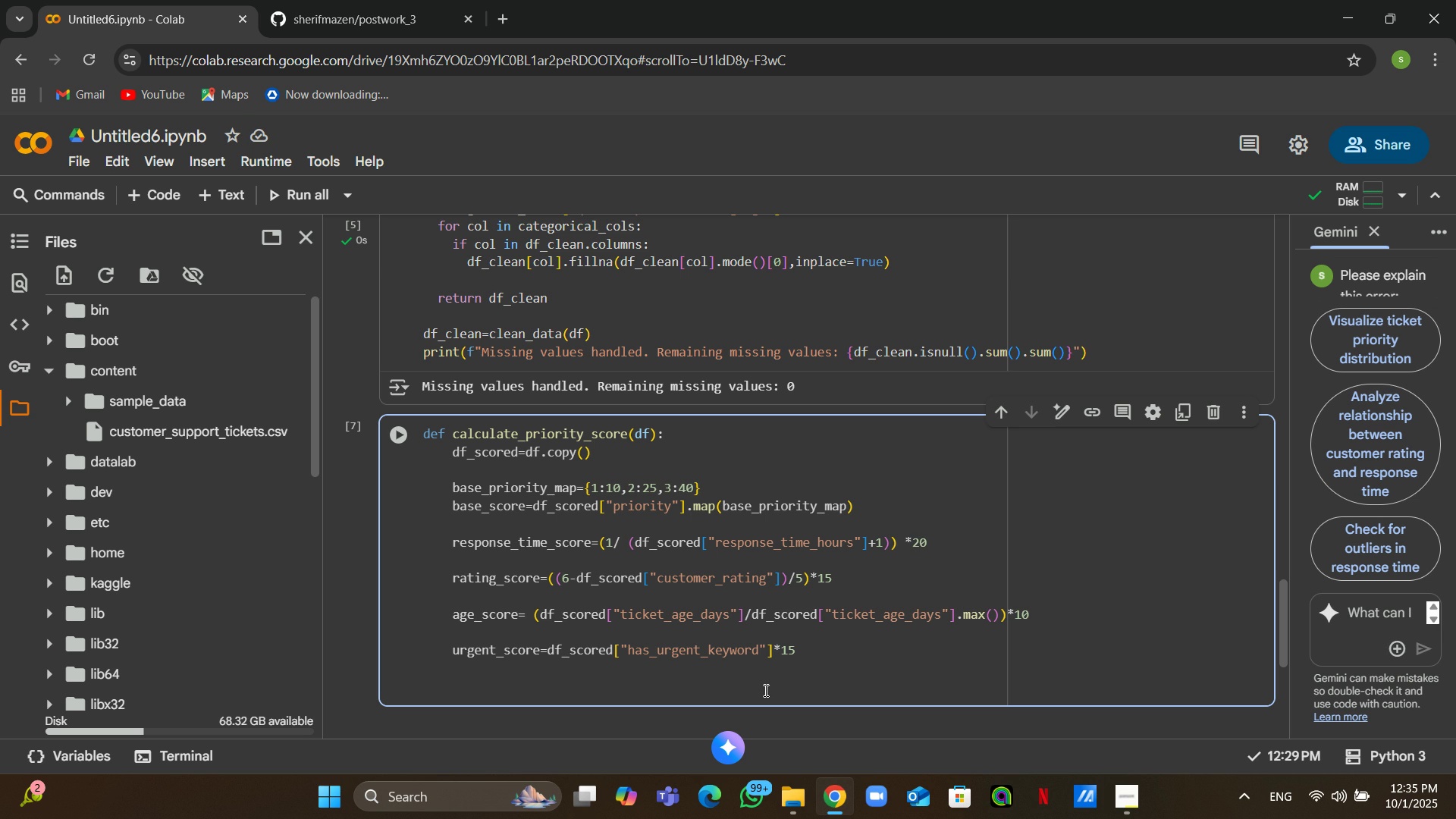 
type(tw)
key(Backspace)
type(ext_length)